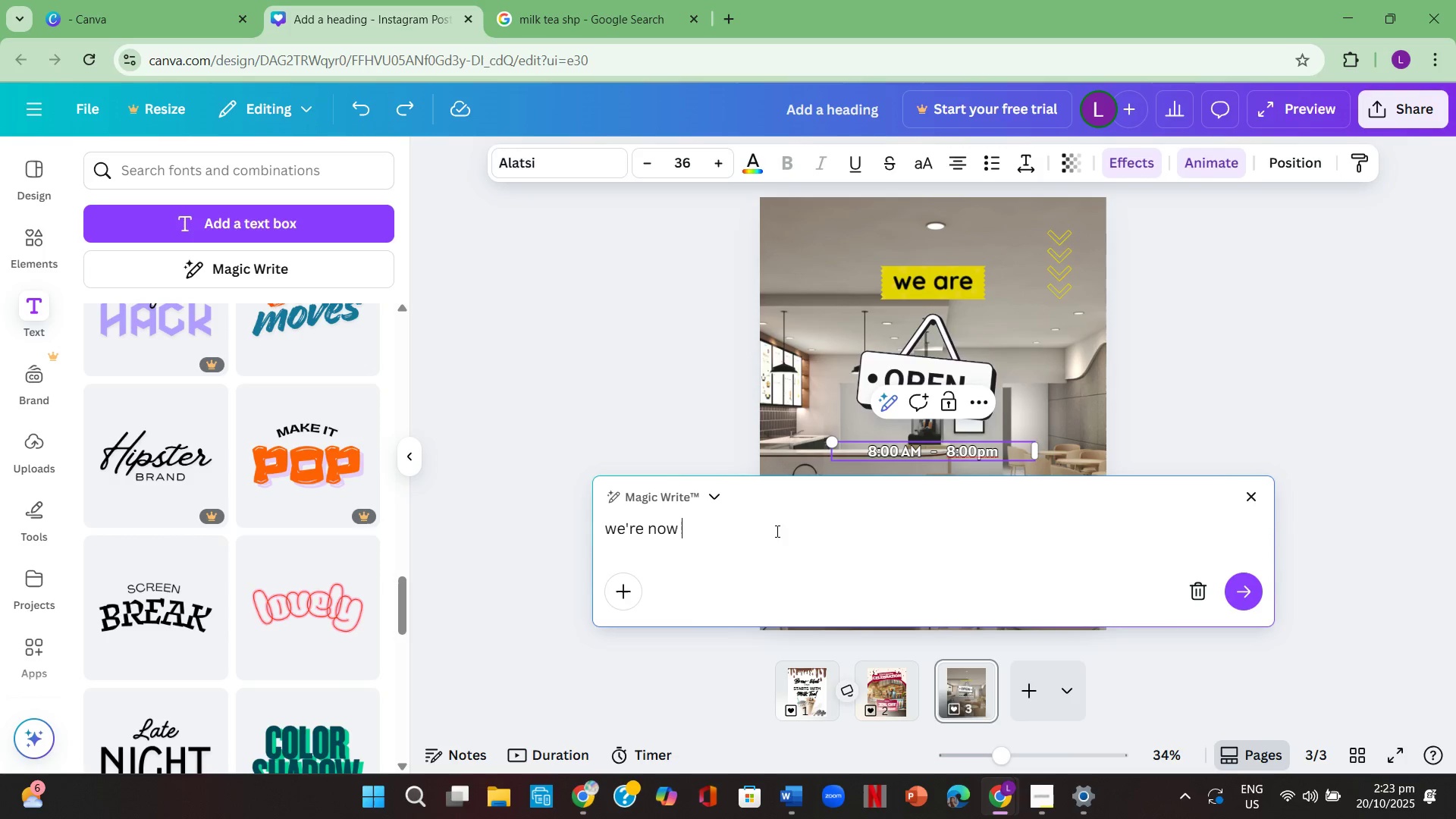 
hold_key(key=Backspace, duration=0.94)
 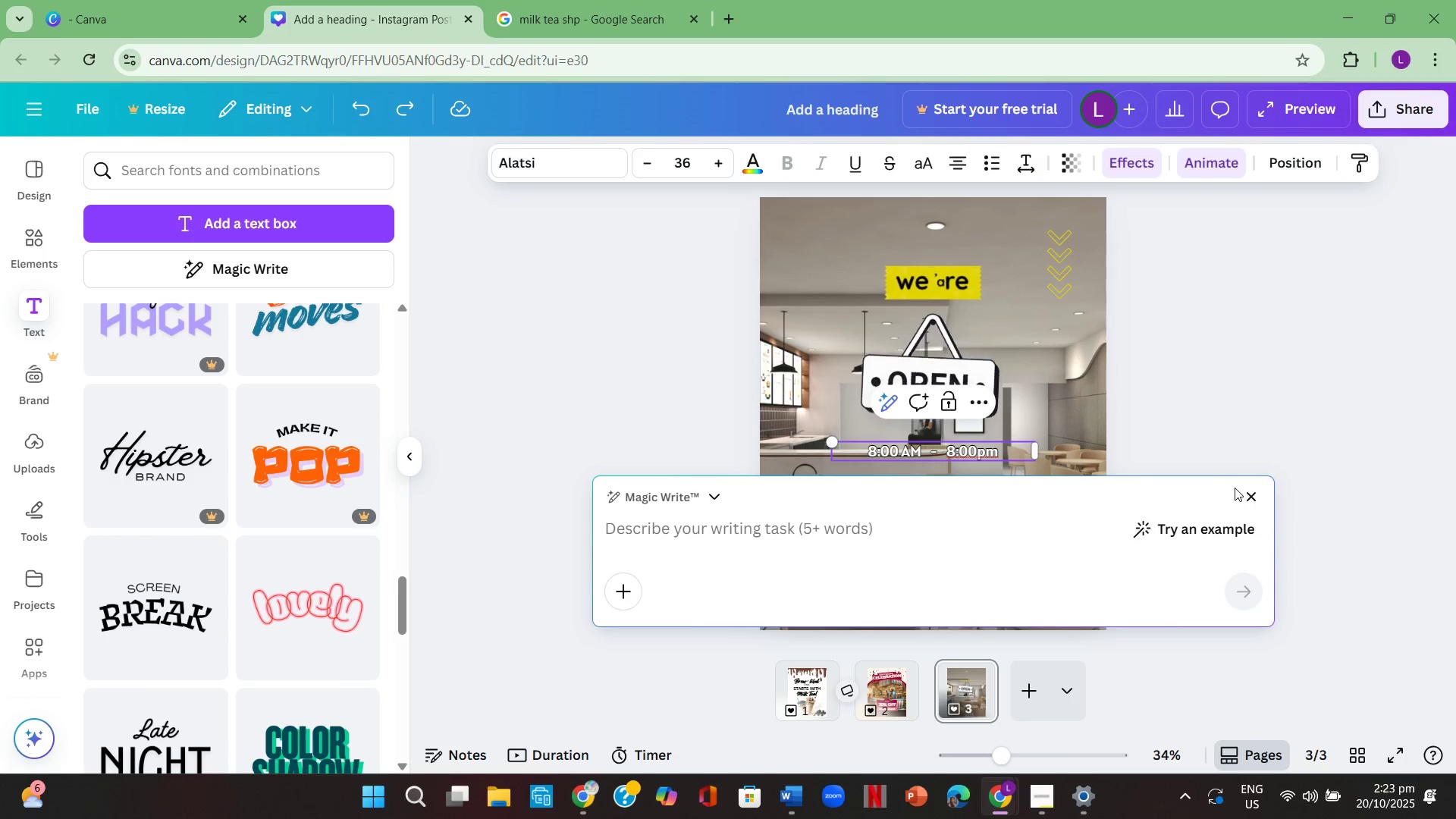 
left_click([1252, 497])
 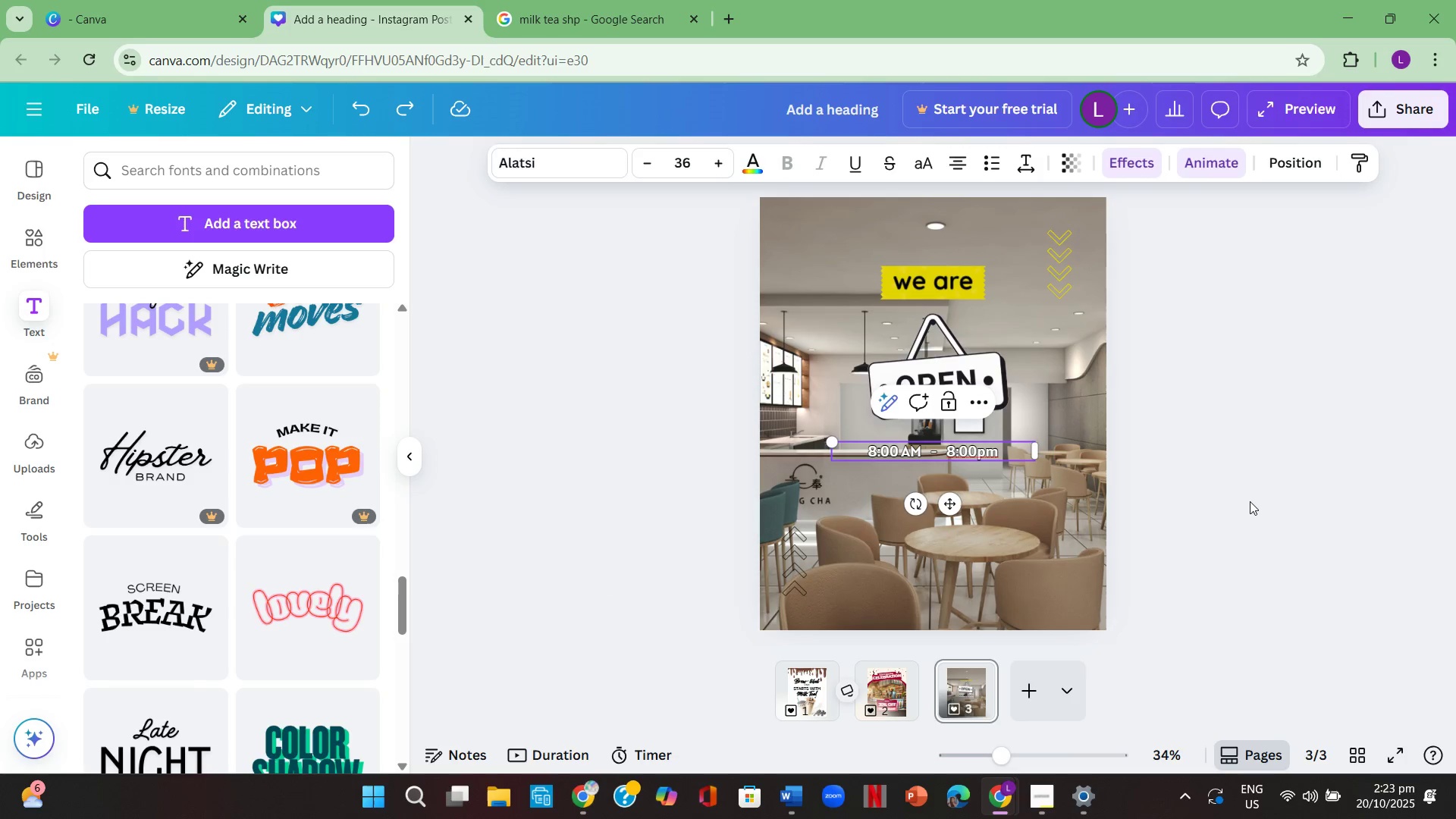 
left_click([1250, 501])
 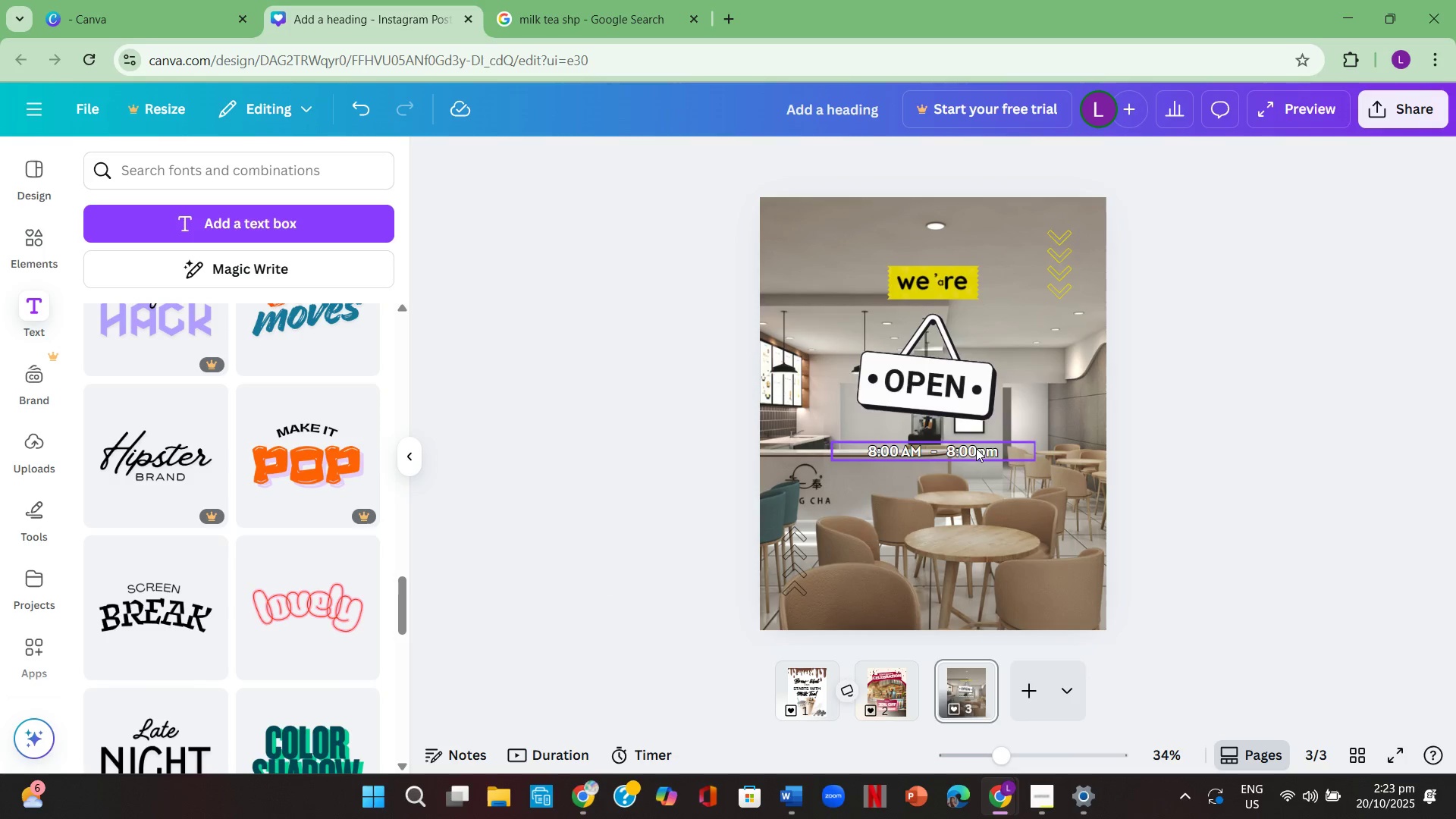 
double_click([976, 448])
 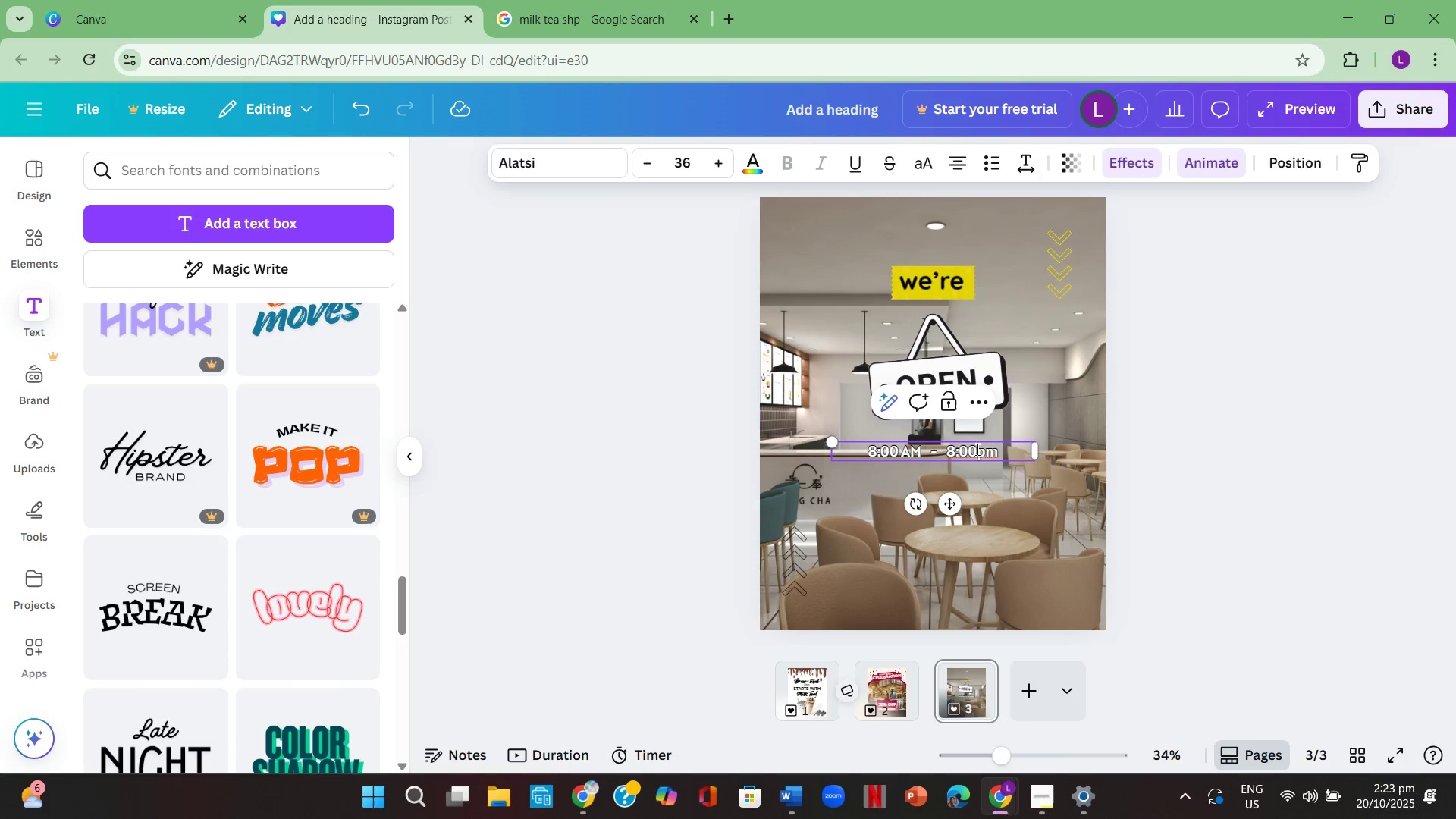 
key(Control+A)
 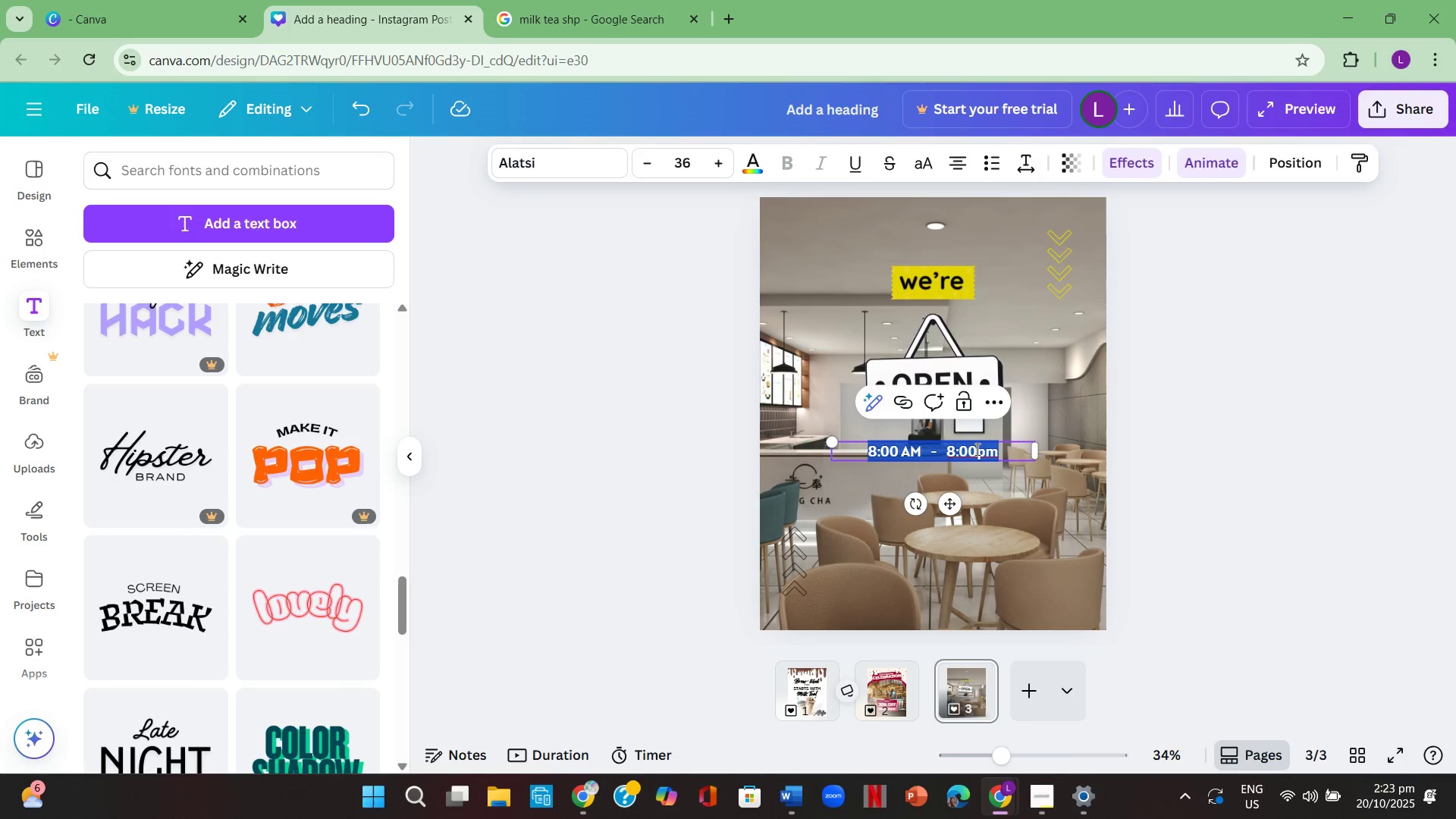 
key(Control+ControlLeft)
 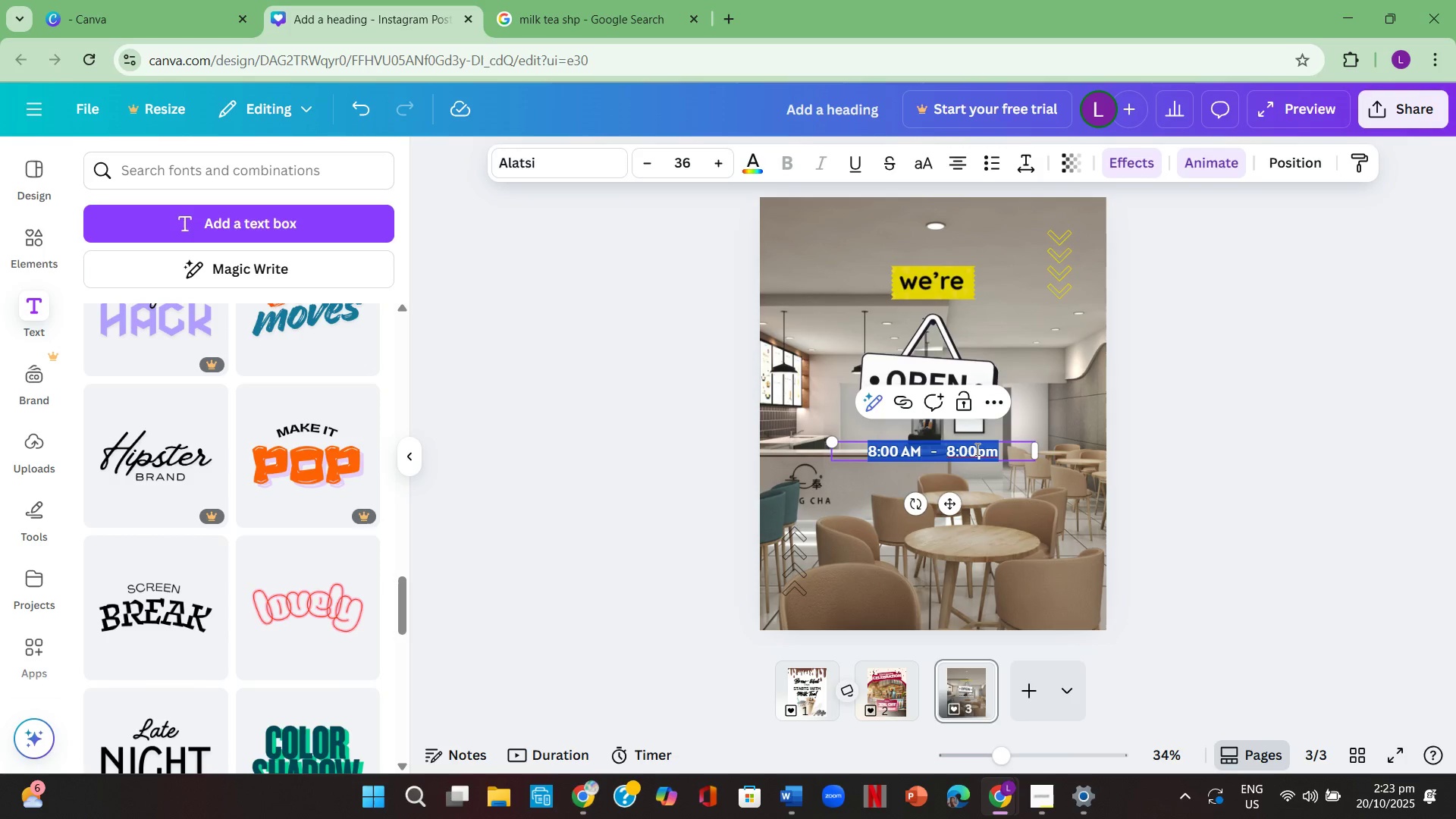 
key(Control+C)
 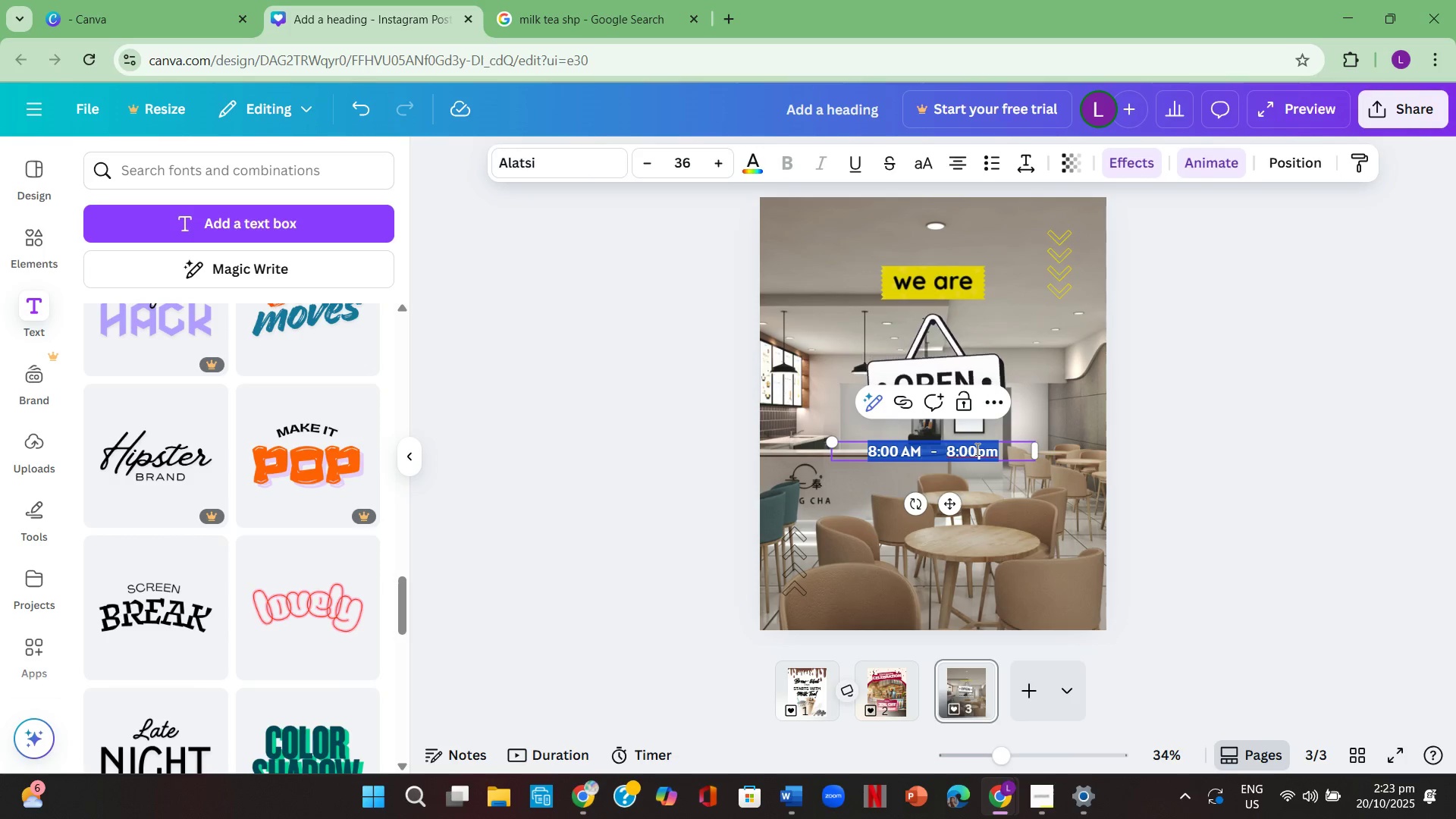 
key(Control+ControlLeft)
 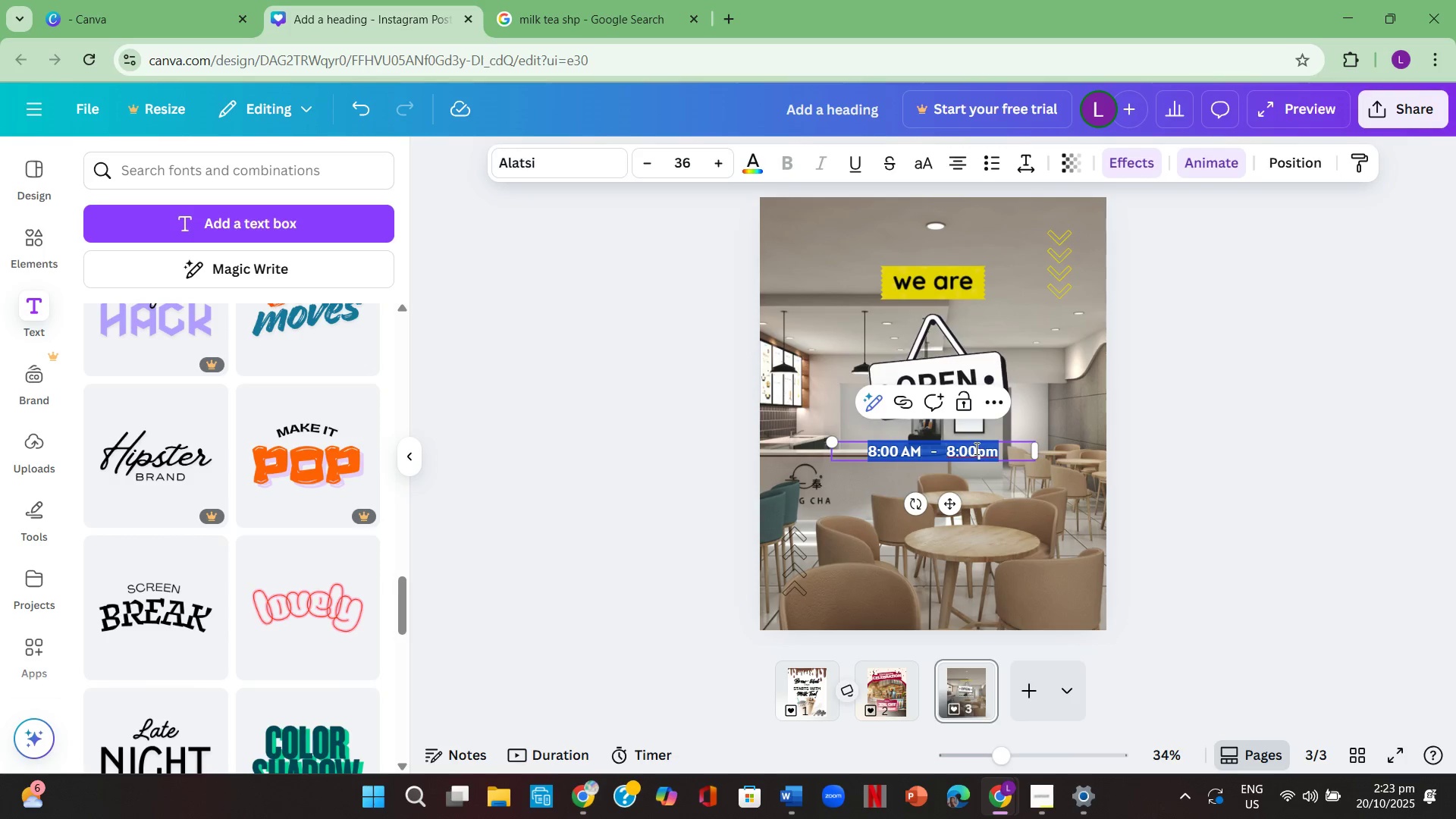 
key(Control+V)
 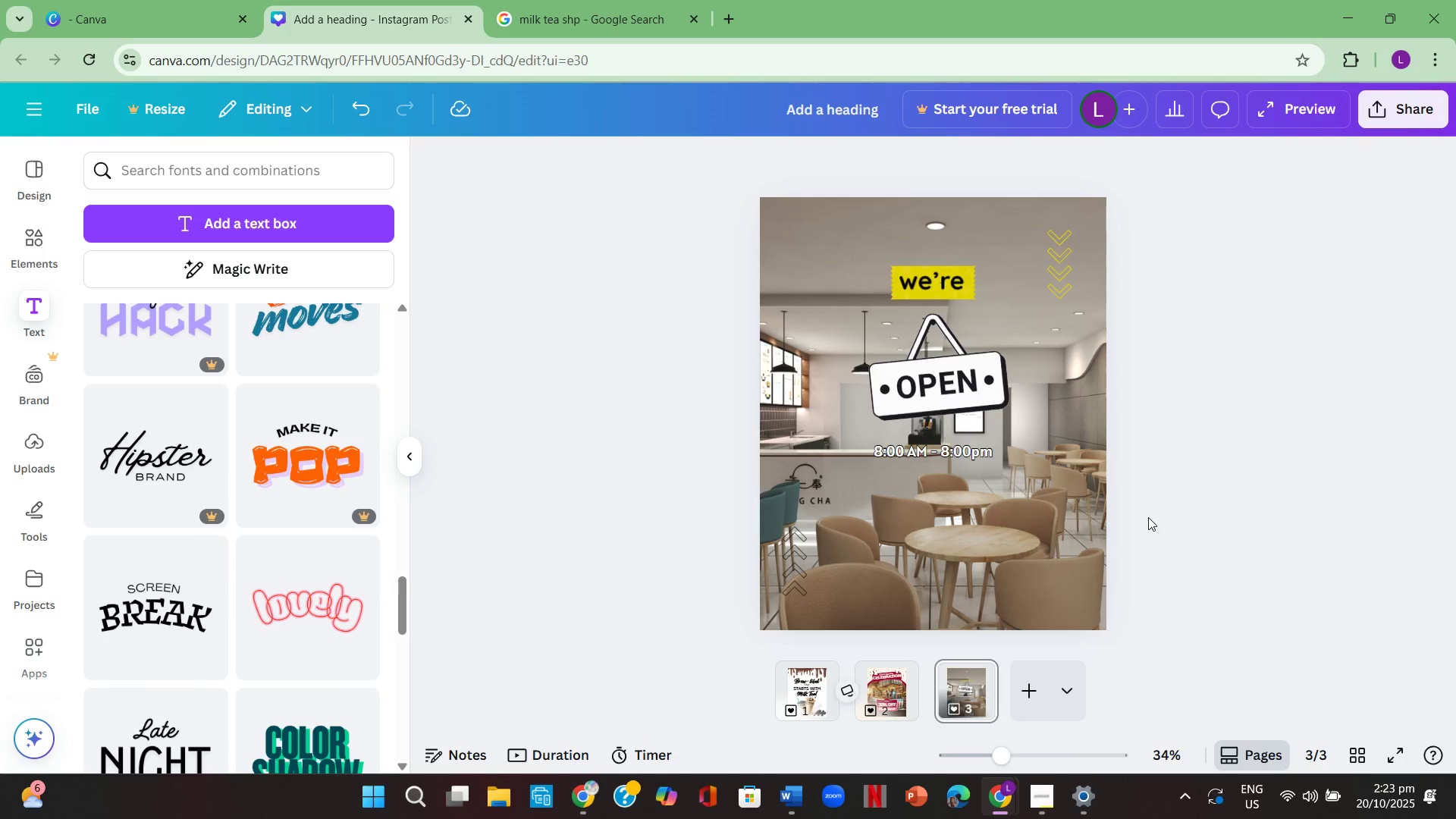 
key(Control+V)
 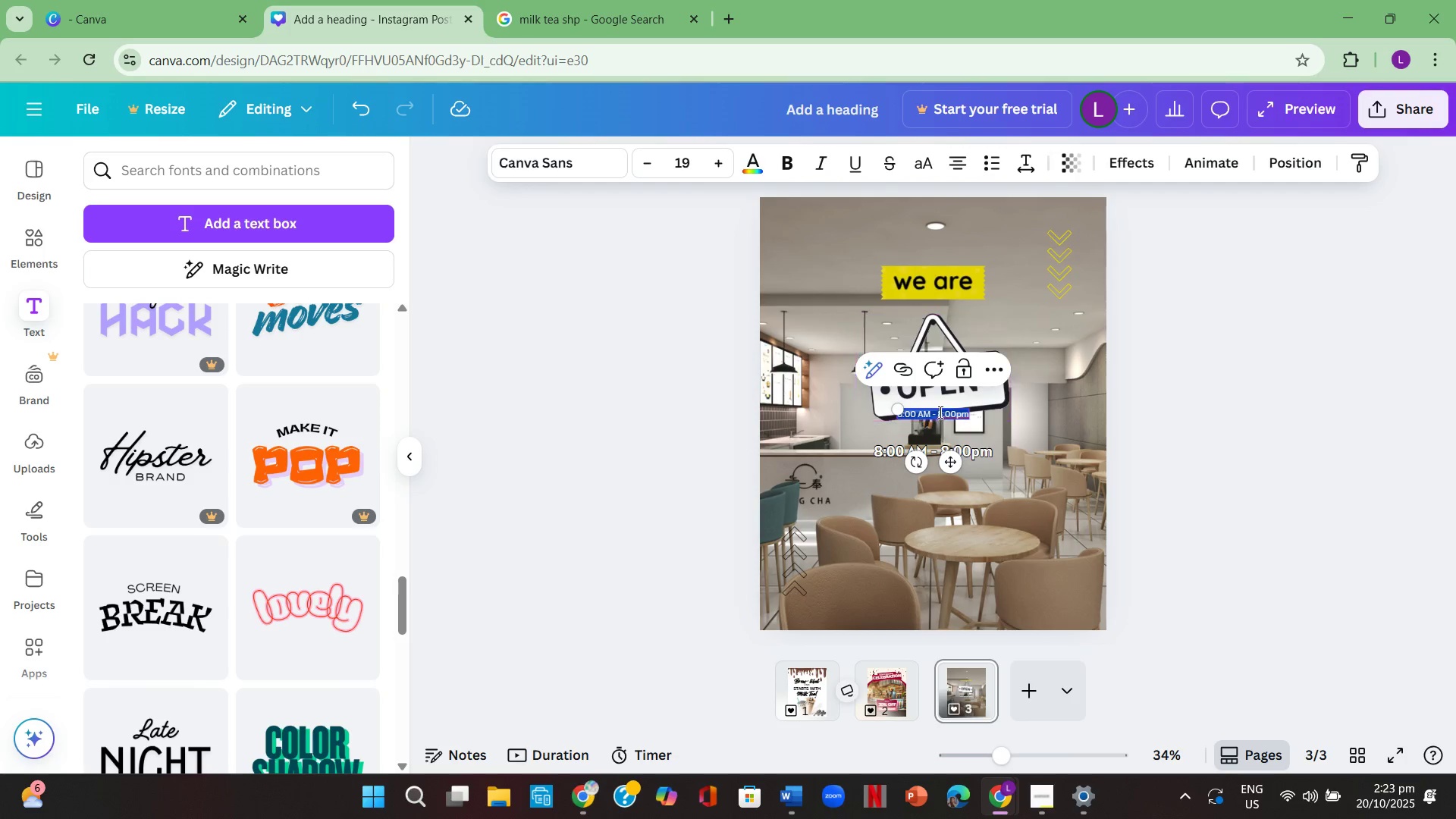 
left_click([938, 411])
 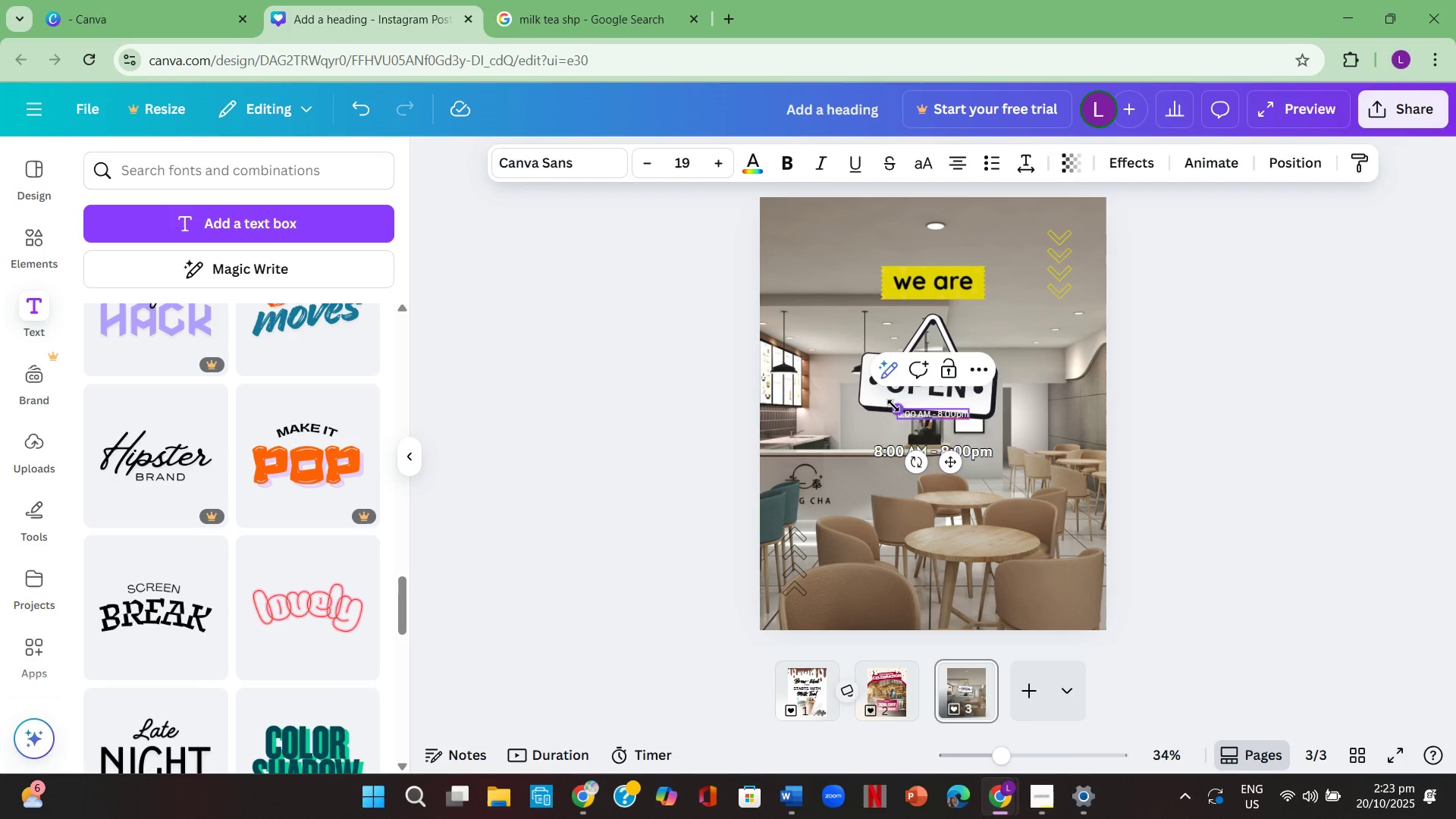 
left_click([894, 406])
 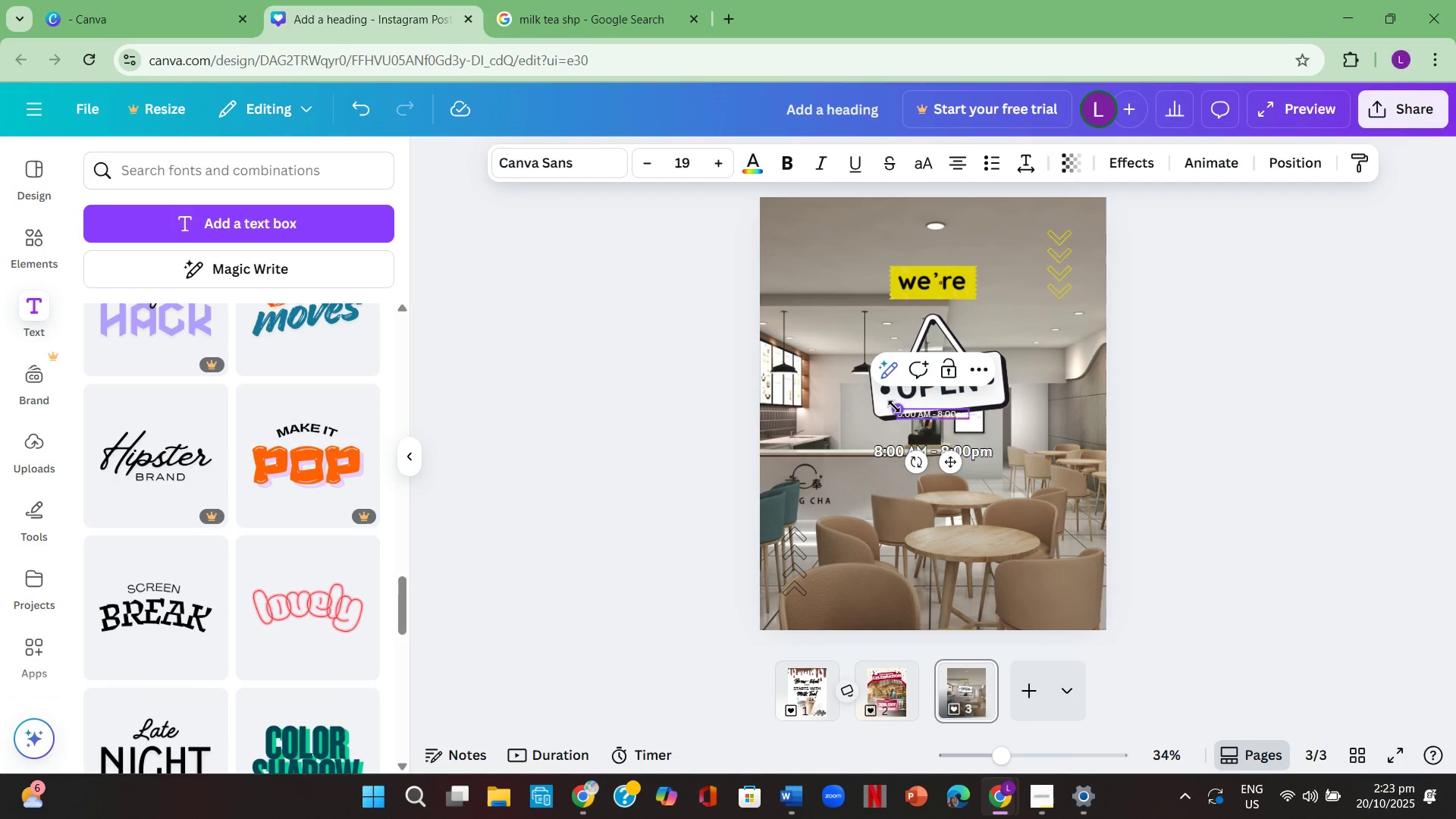 
key(Backspace)
 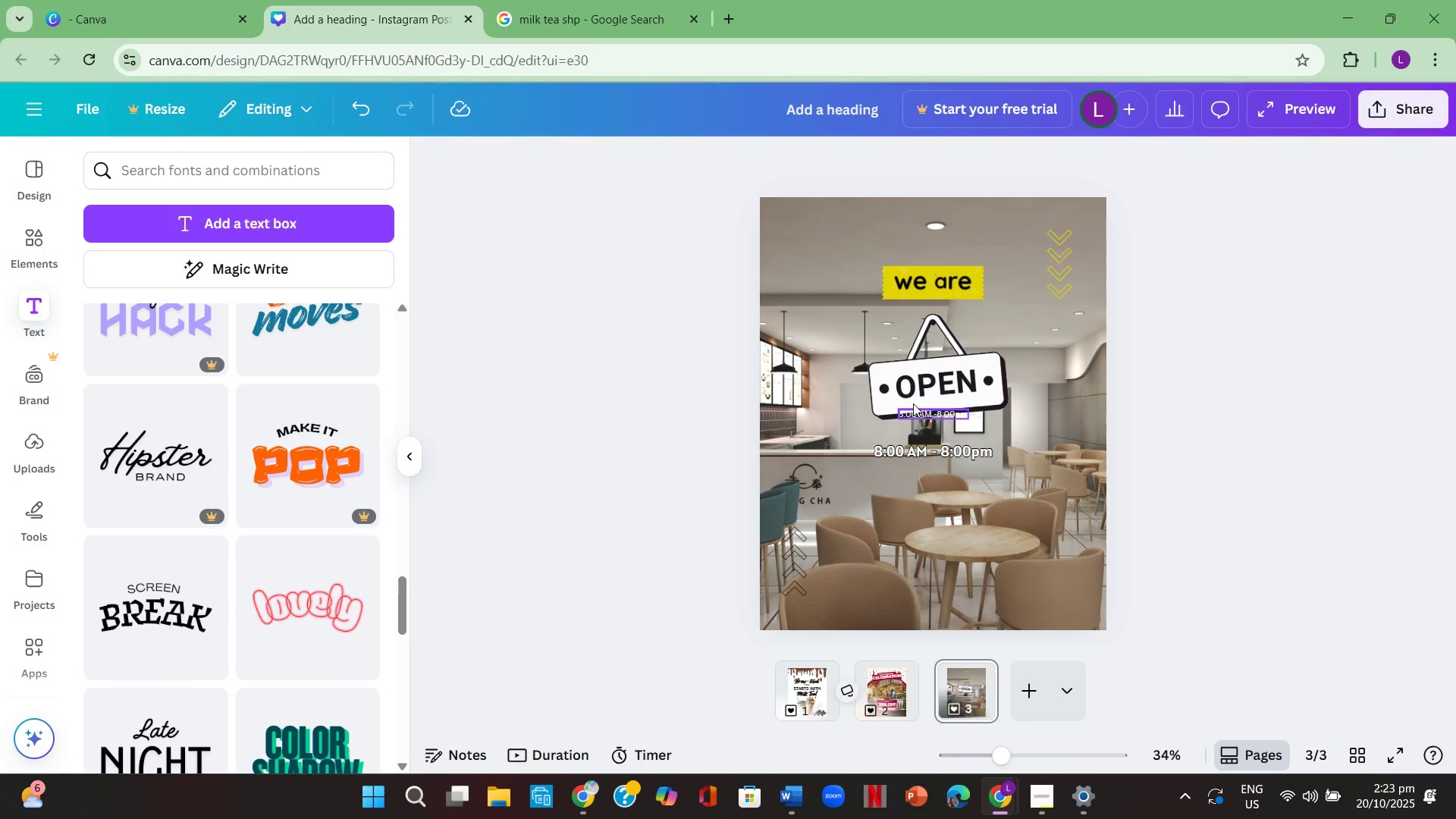 
left_click([919, 410])
 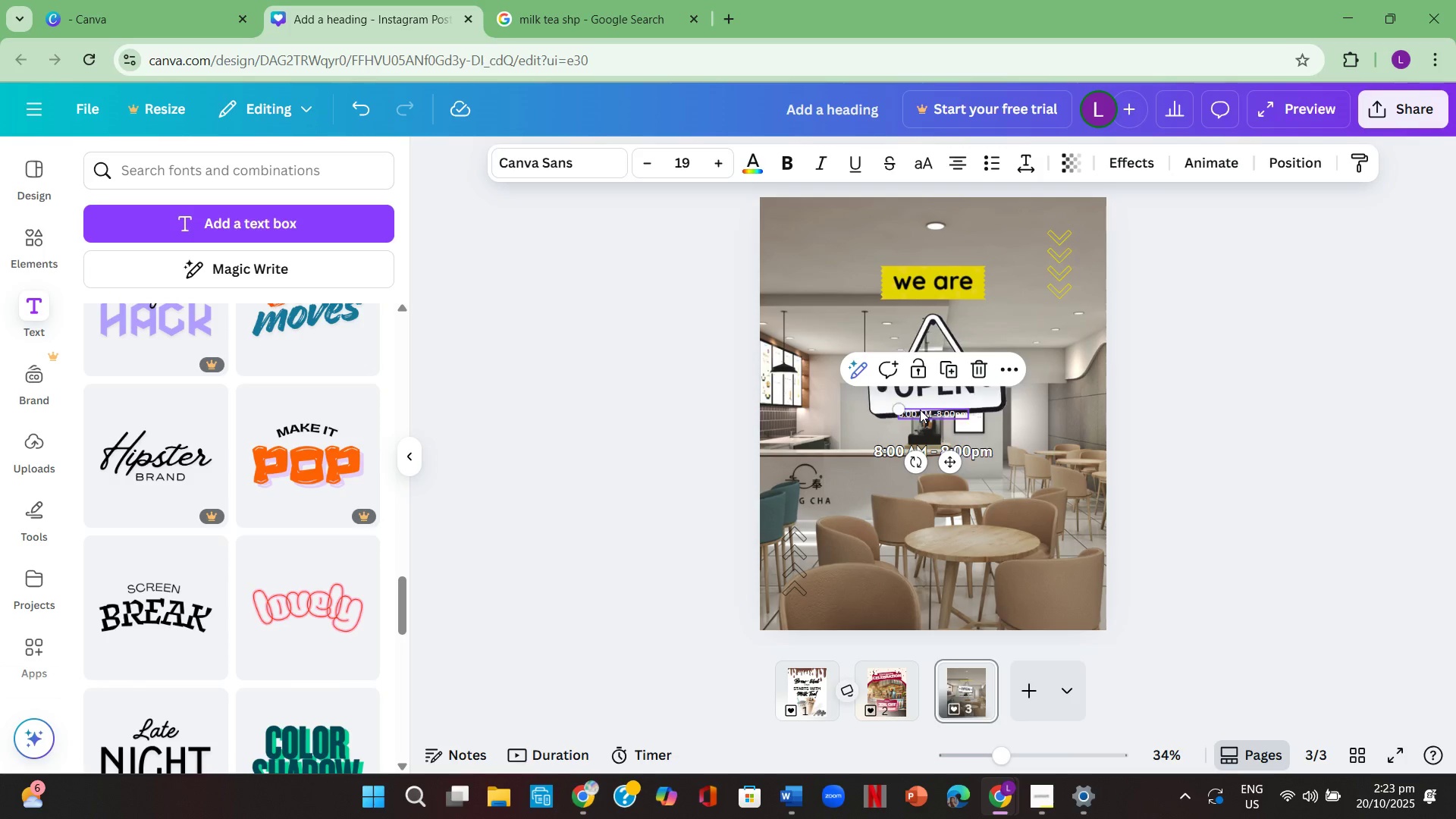 
key(Backspace)
 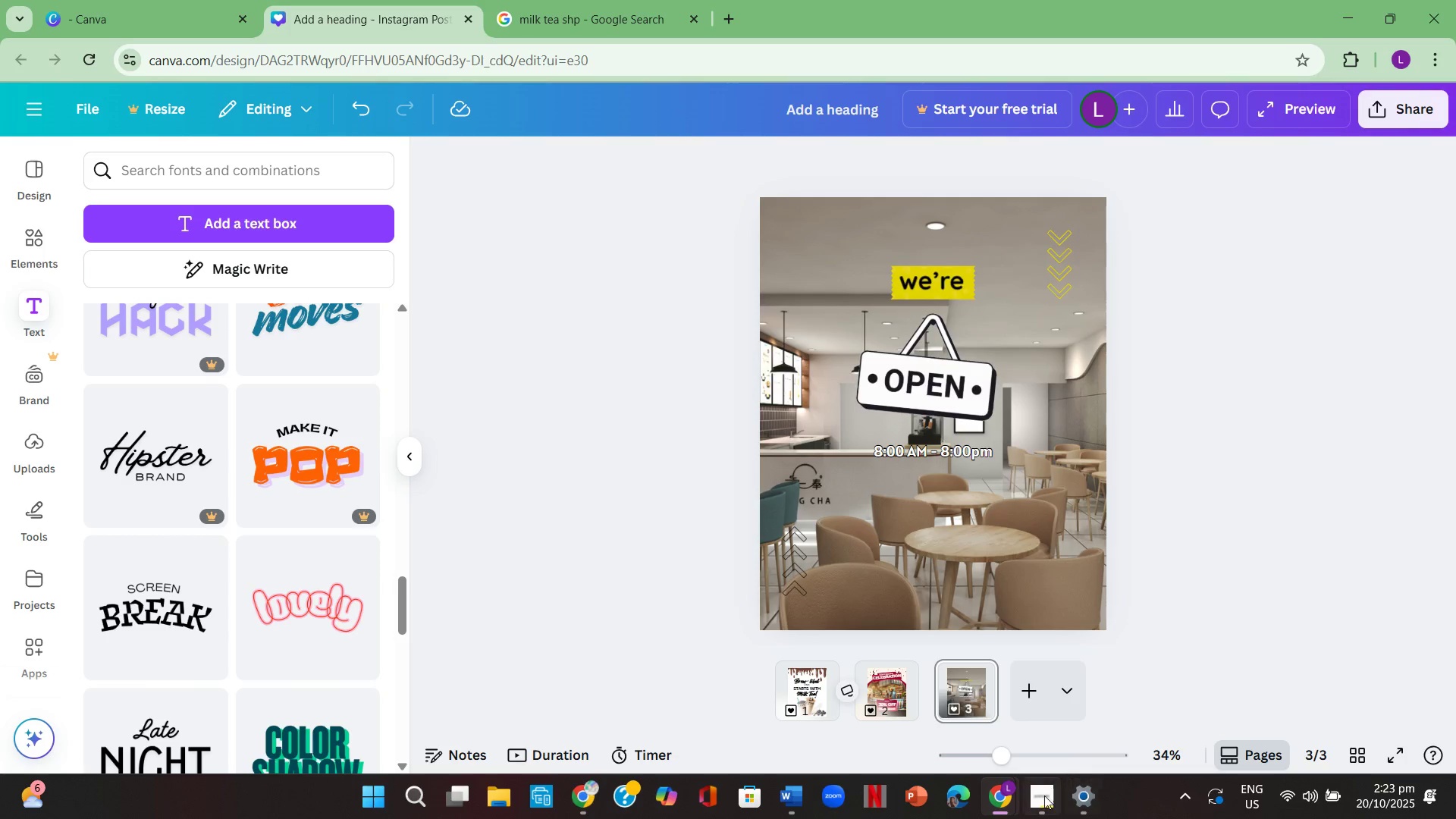 
left_click([1038, 801])